 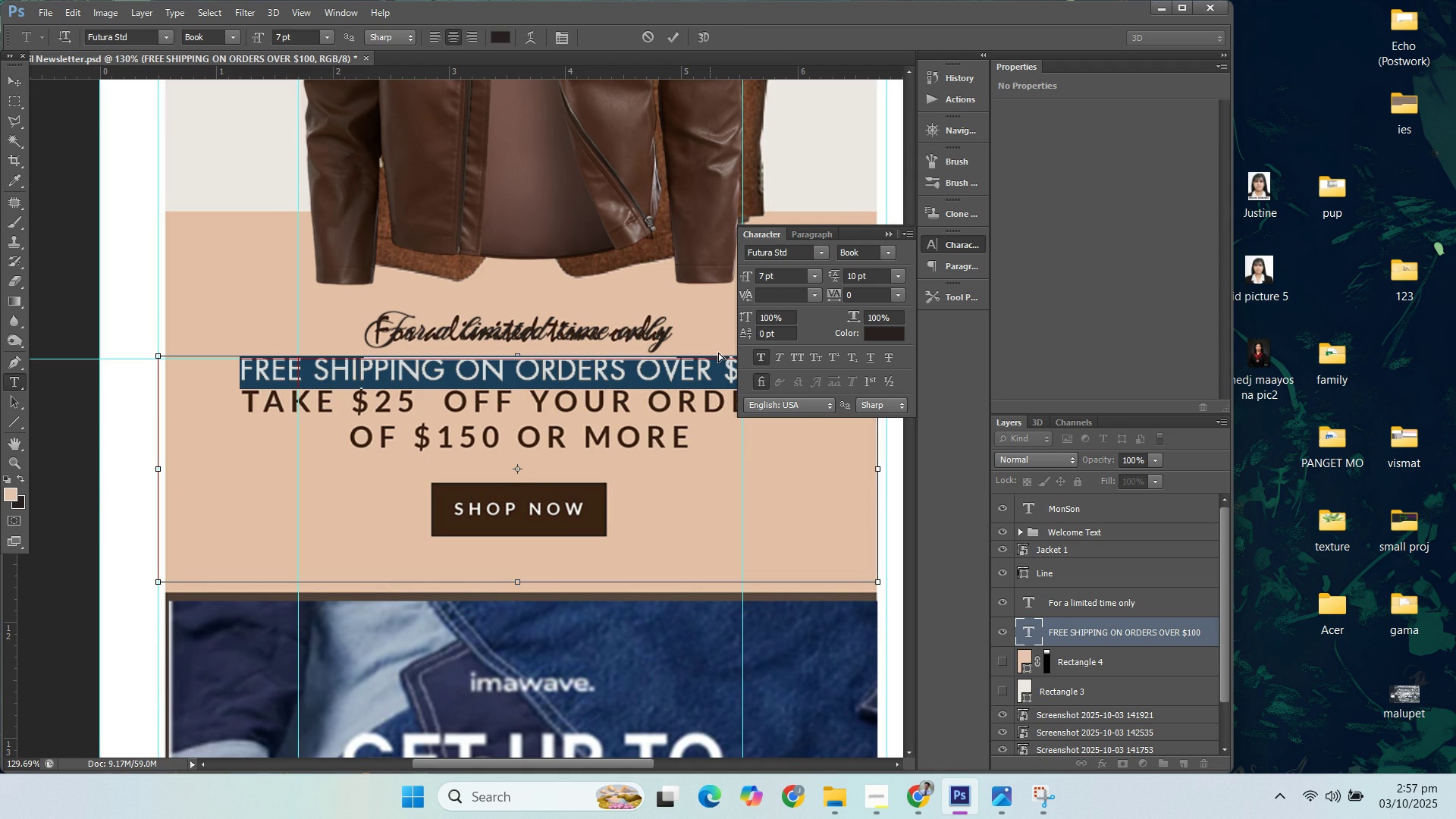 
key(Control+A)
 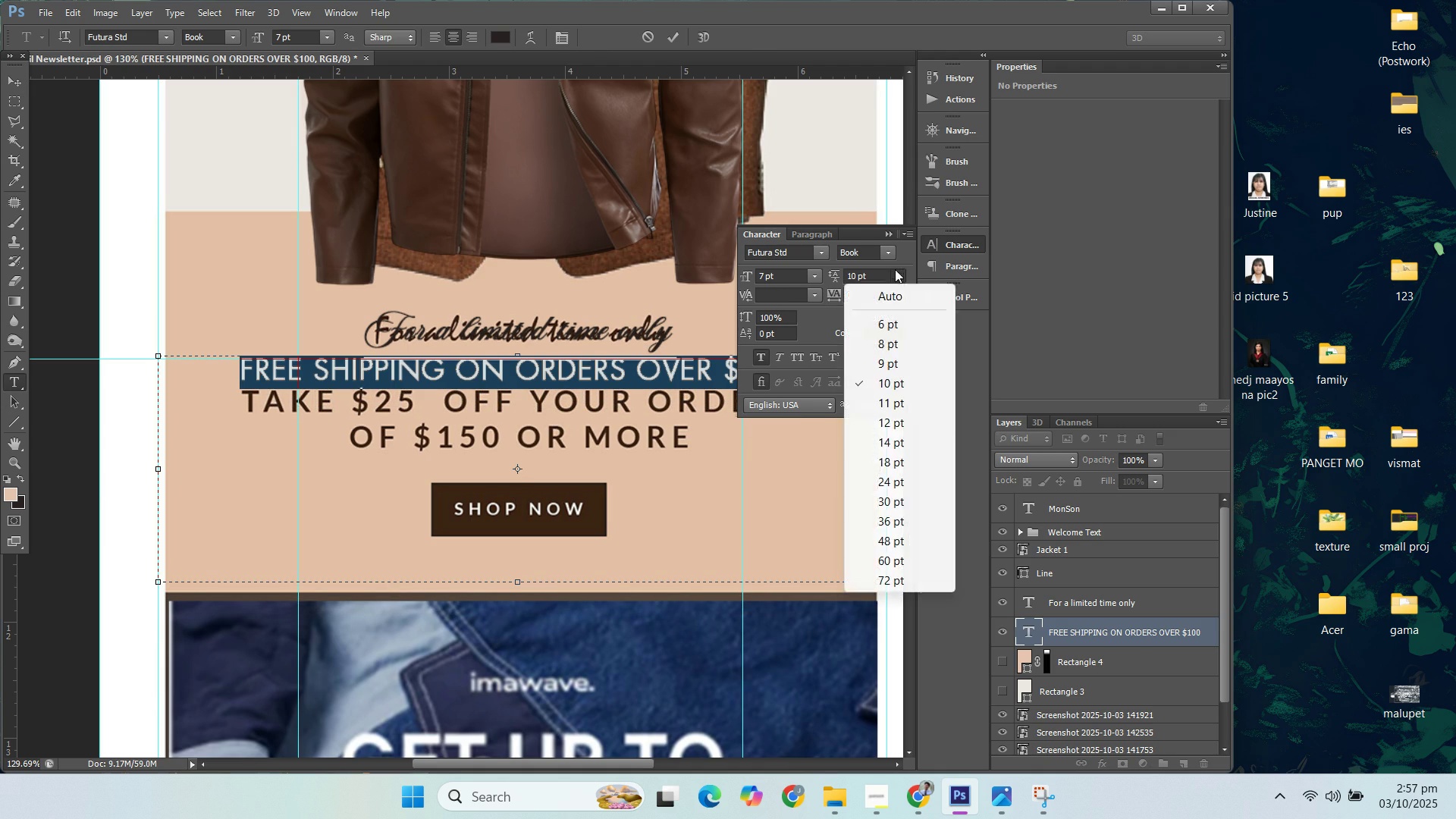 
double_click([886, 251])
 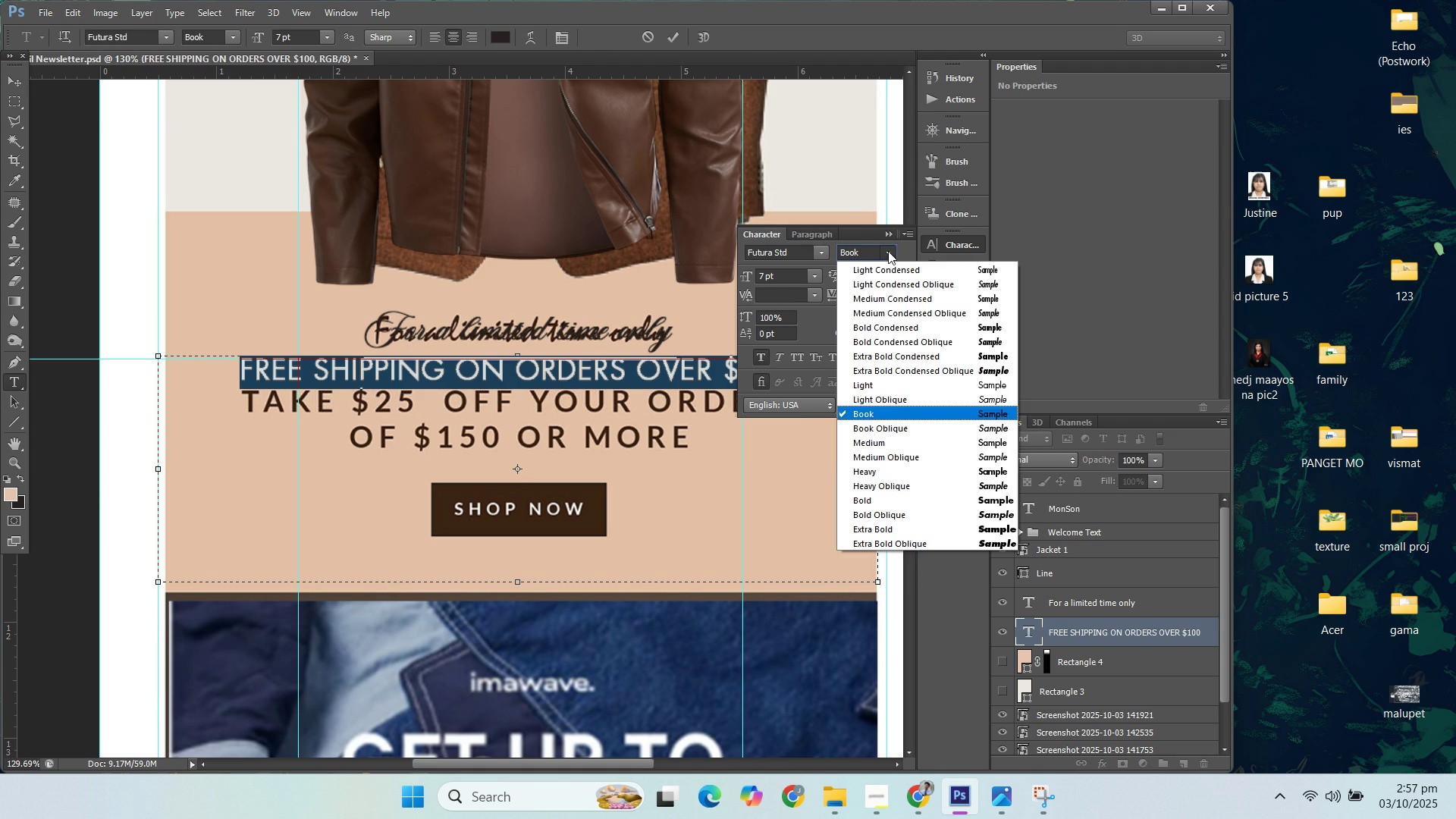 
triple_click([888, 251])
 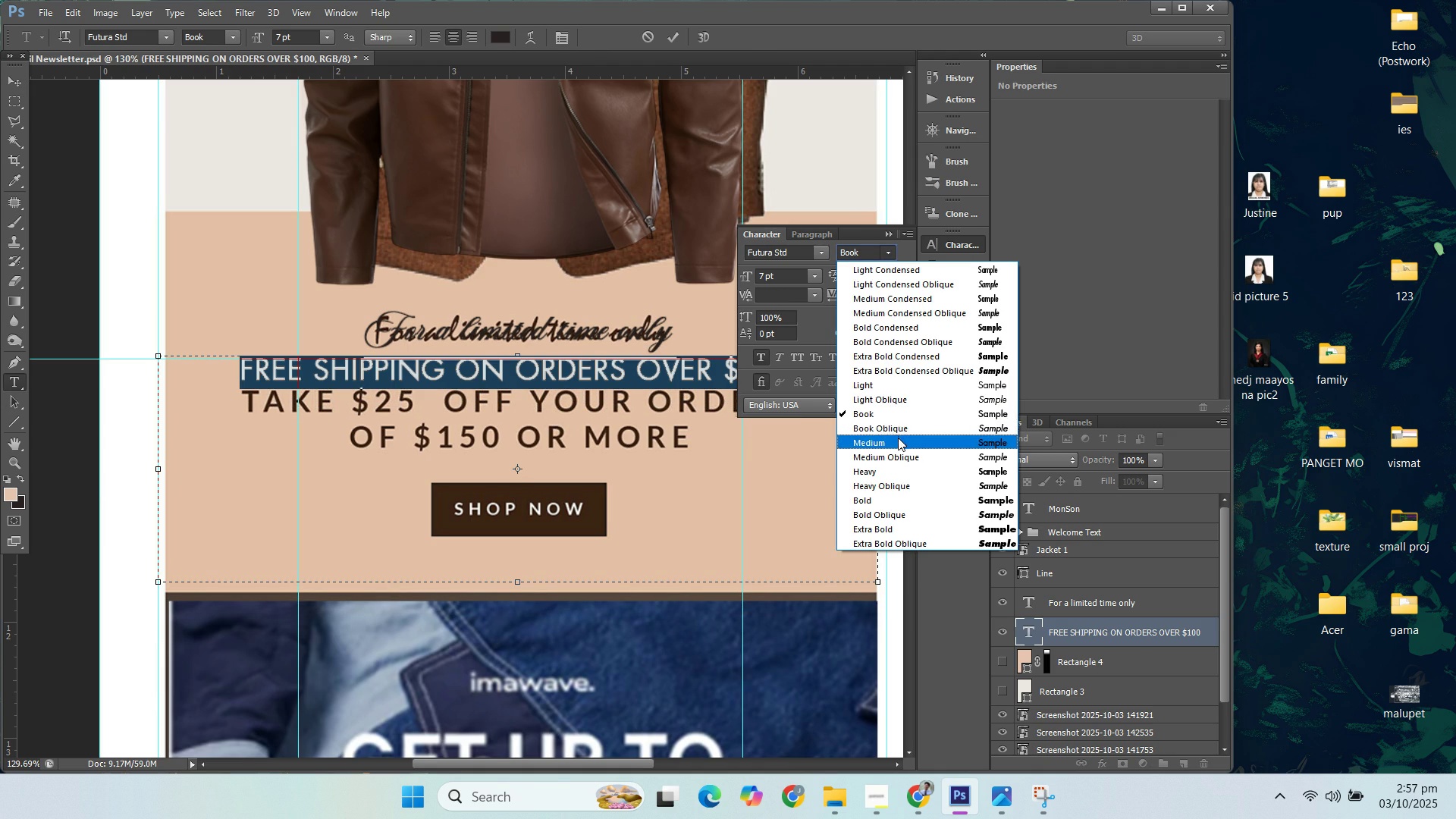 
left_click([898, 438])
 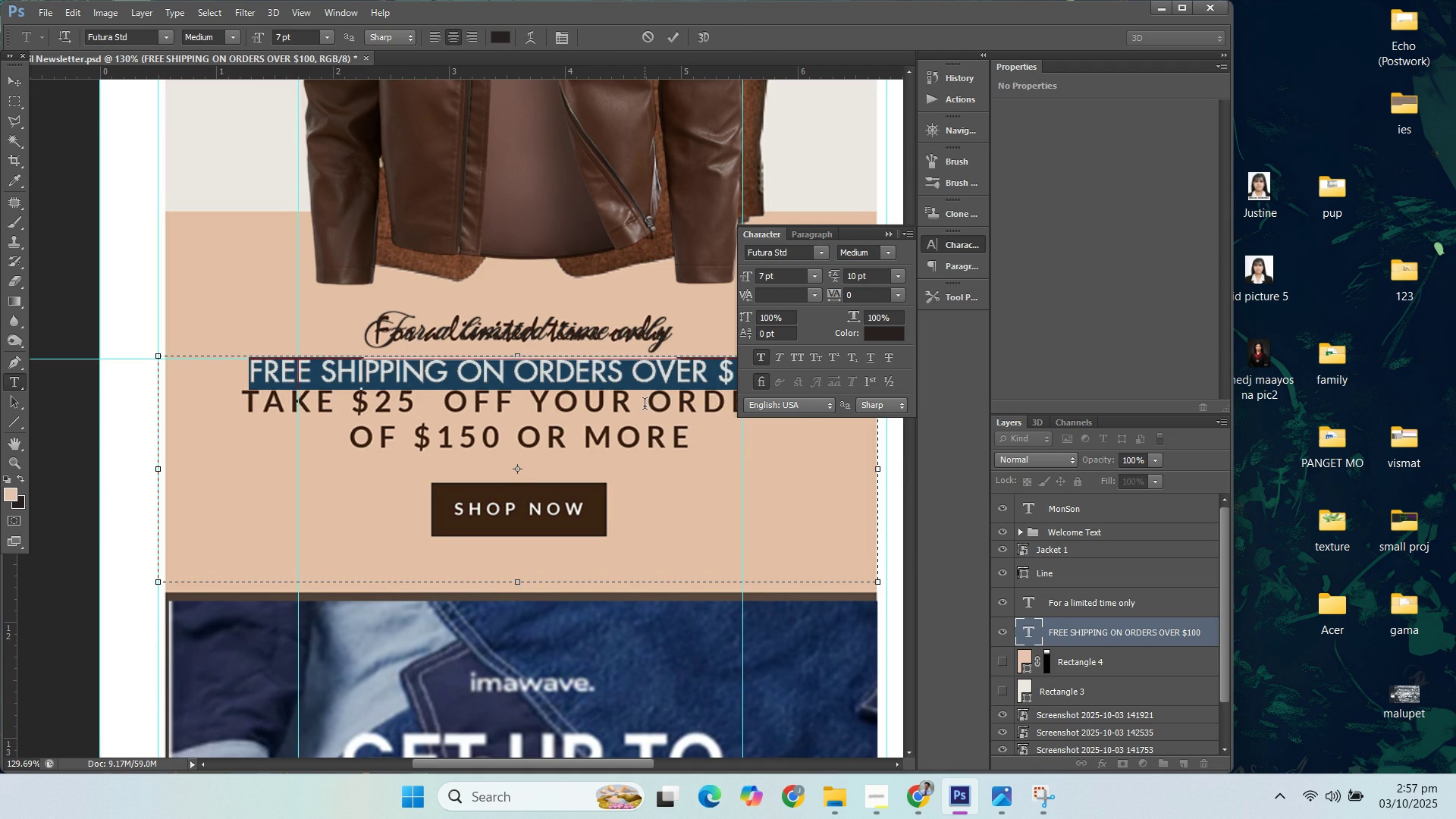 
left_click([645, 406])
 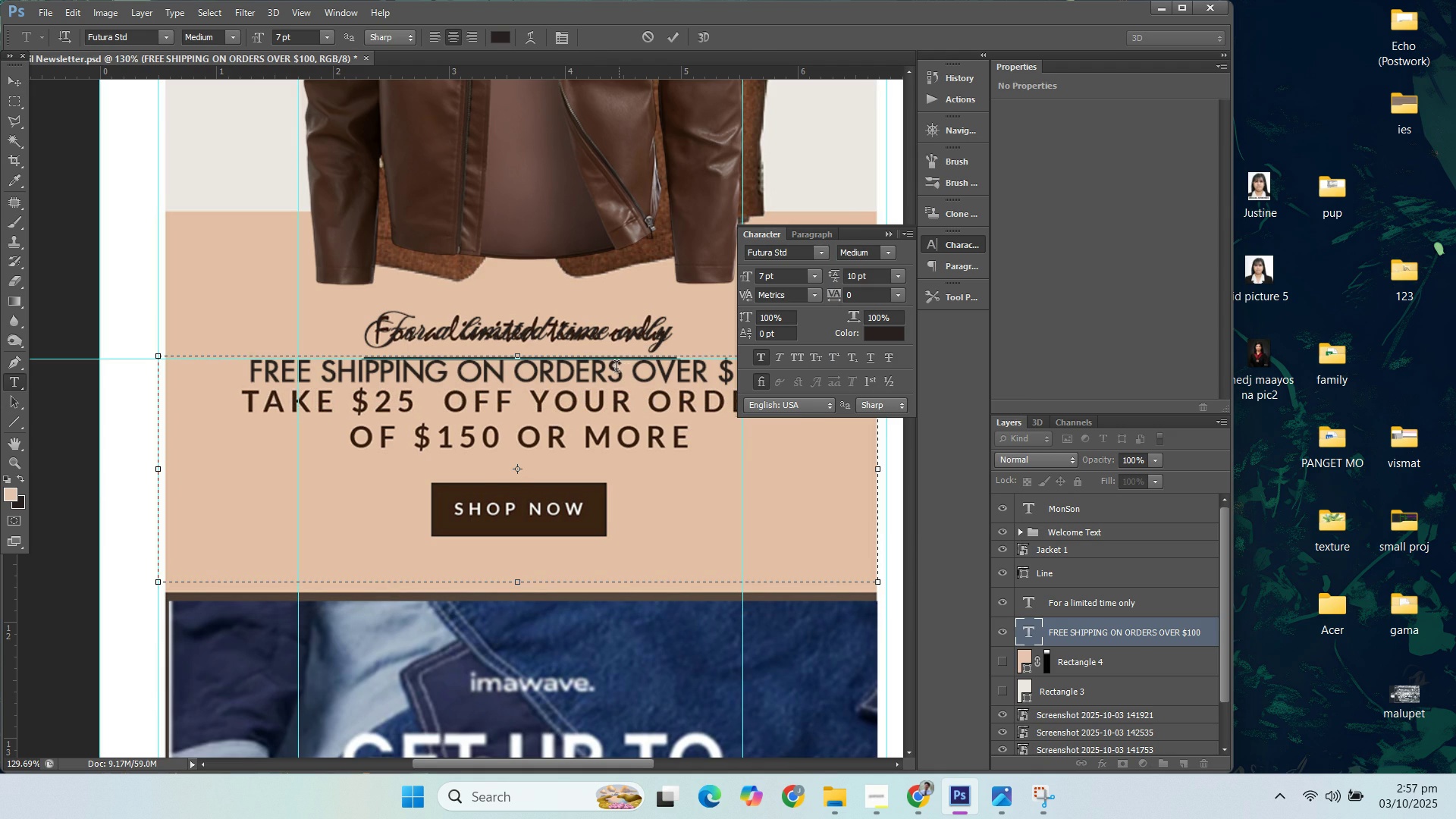 
left_click([614, 368])
 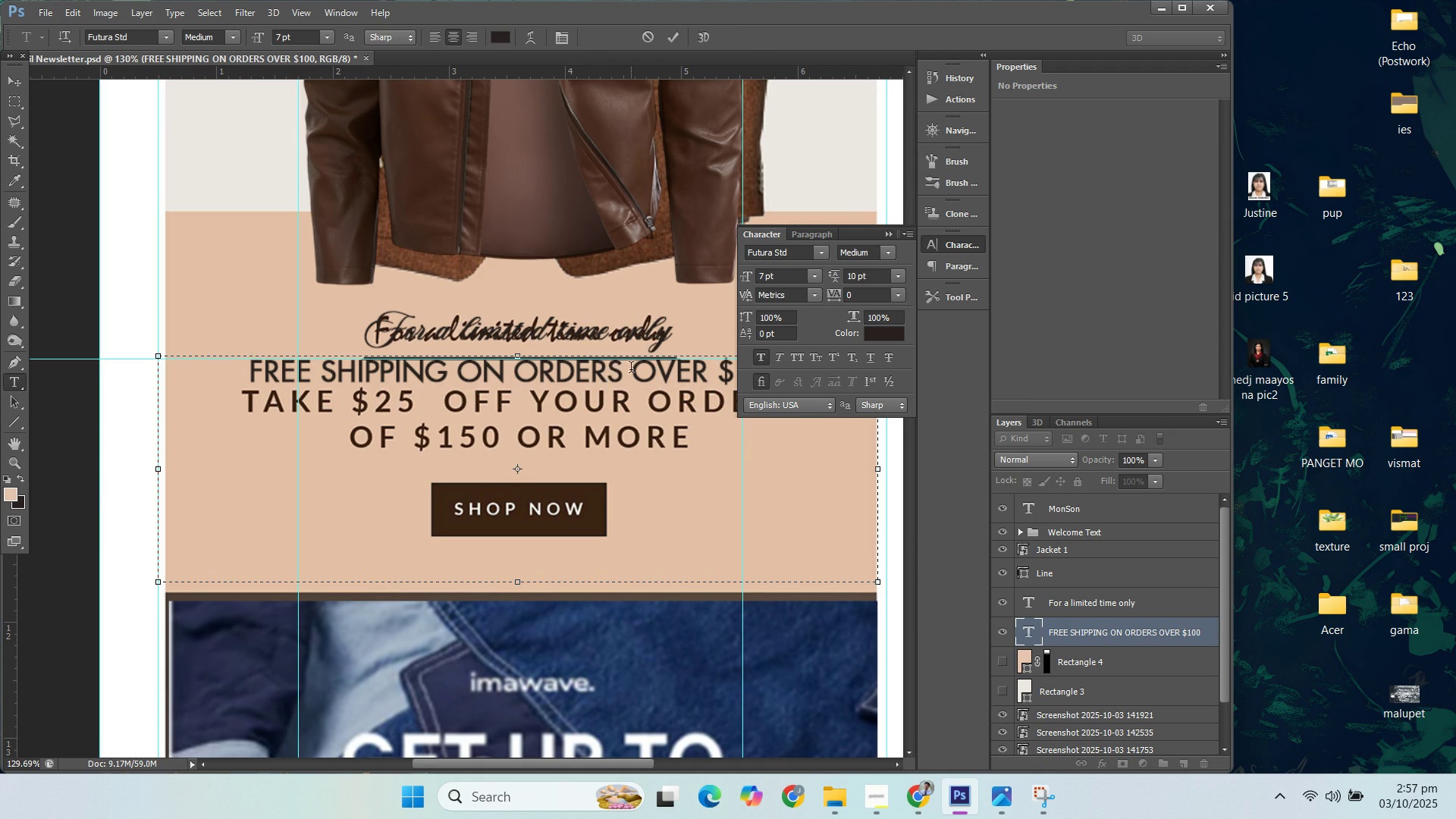 
key(Control+ControlLeft)
 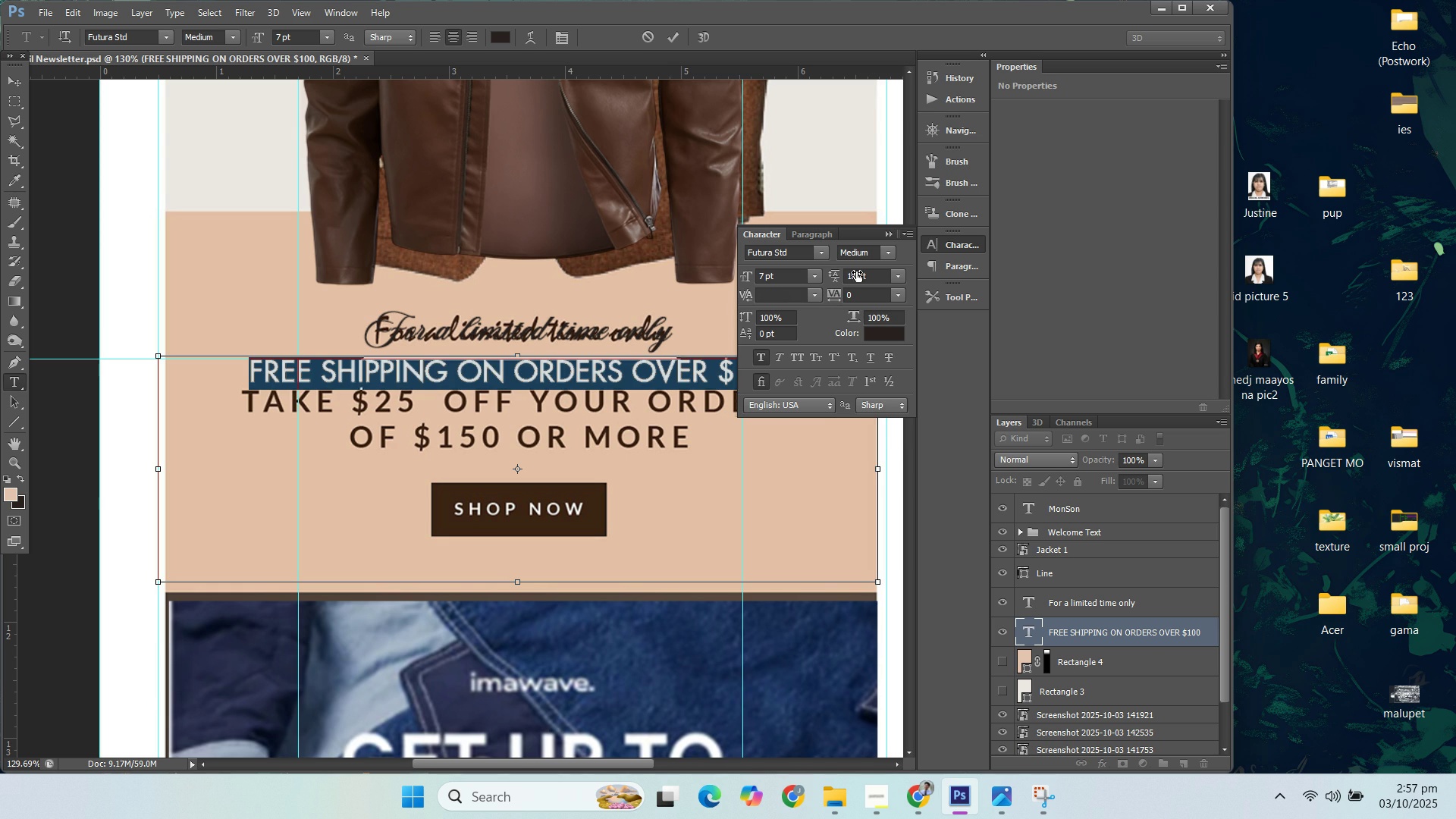 
key(Control+A)
 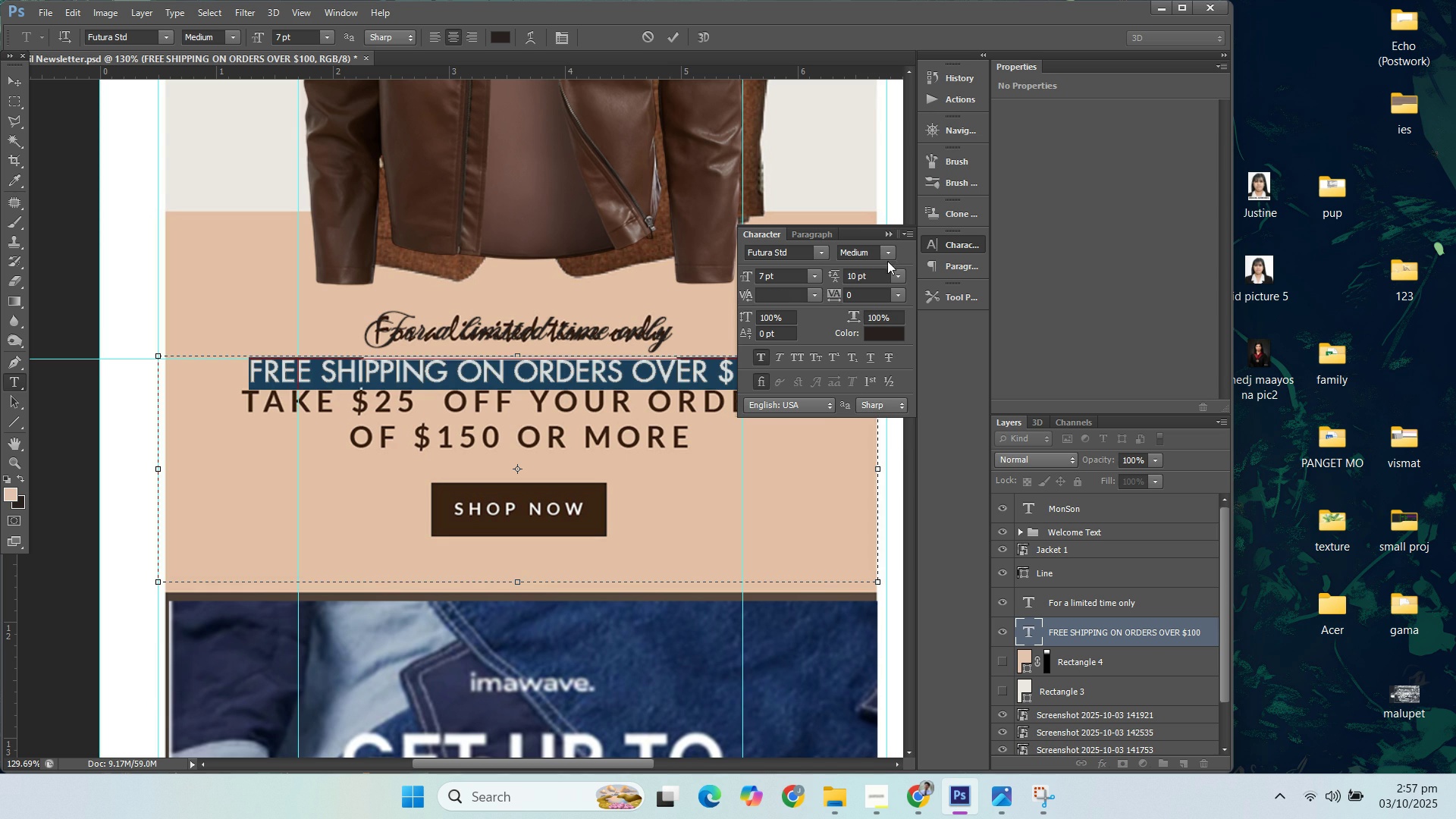 
left_click([887, 259])
 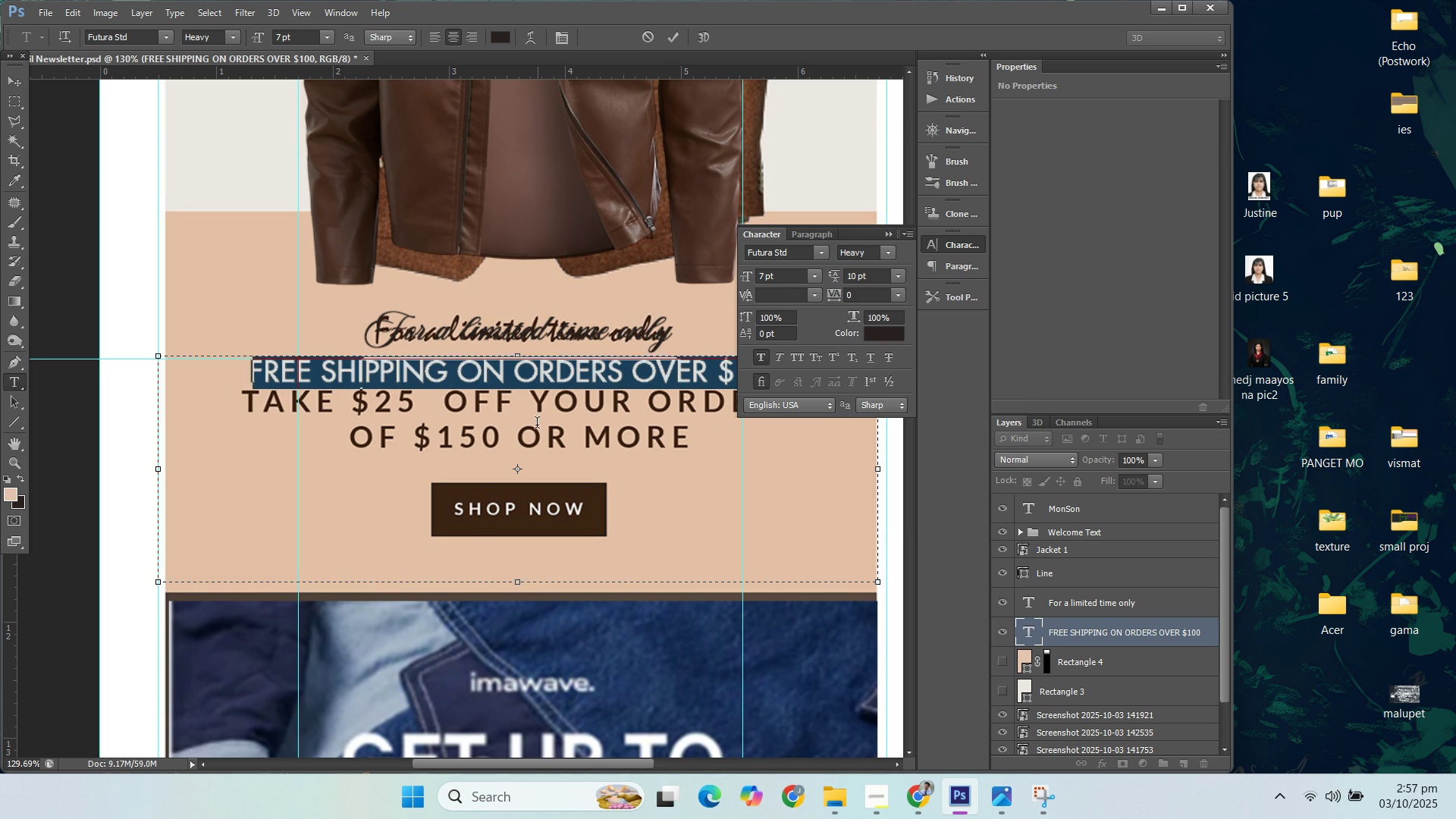 
double_click([535, 424])
 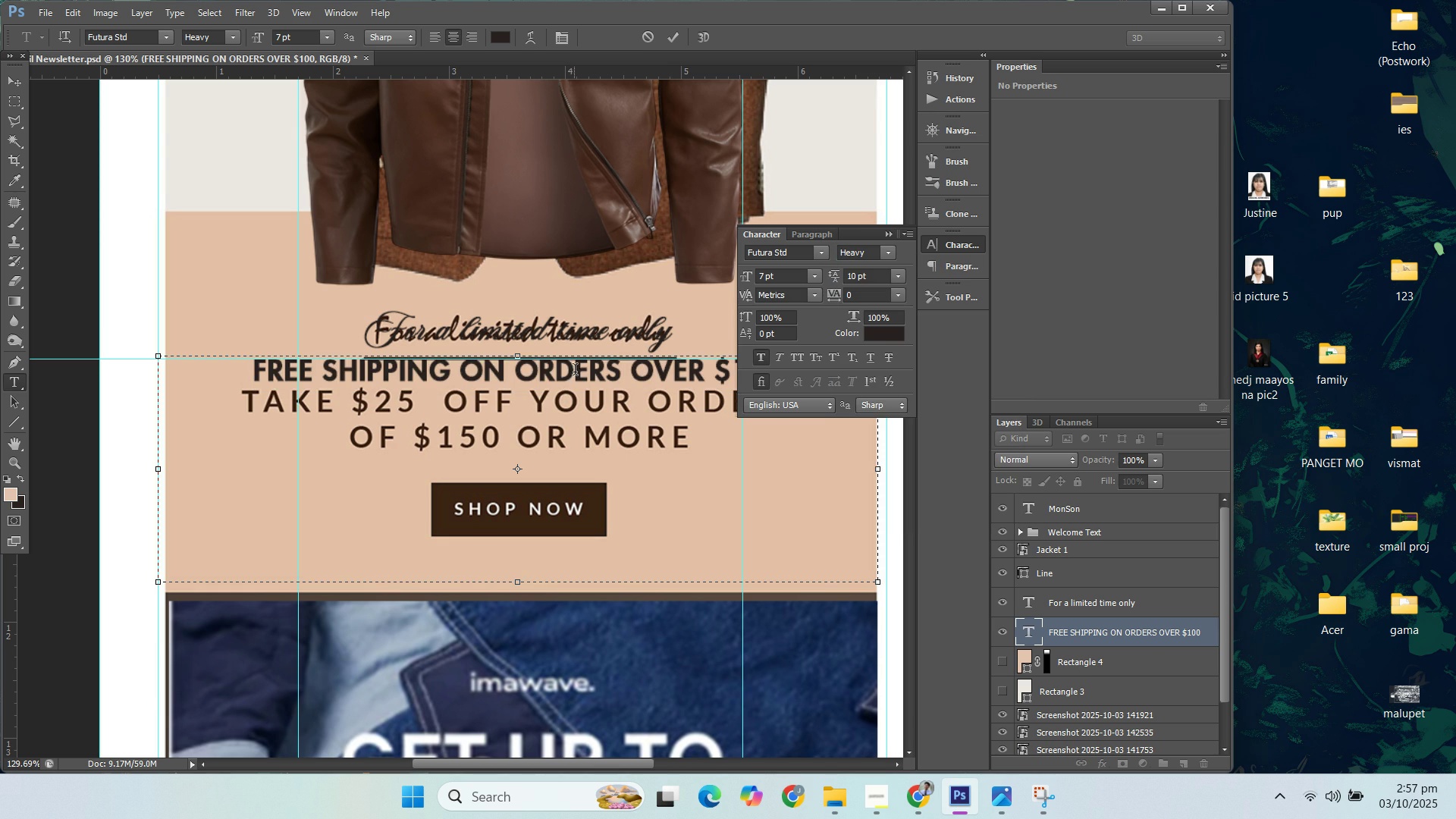 
left_click([575, 371])